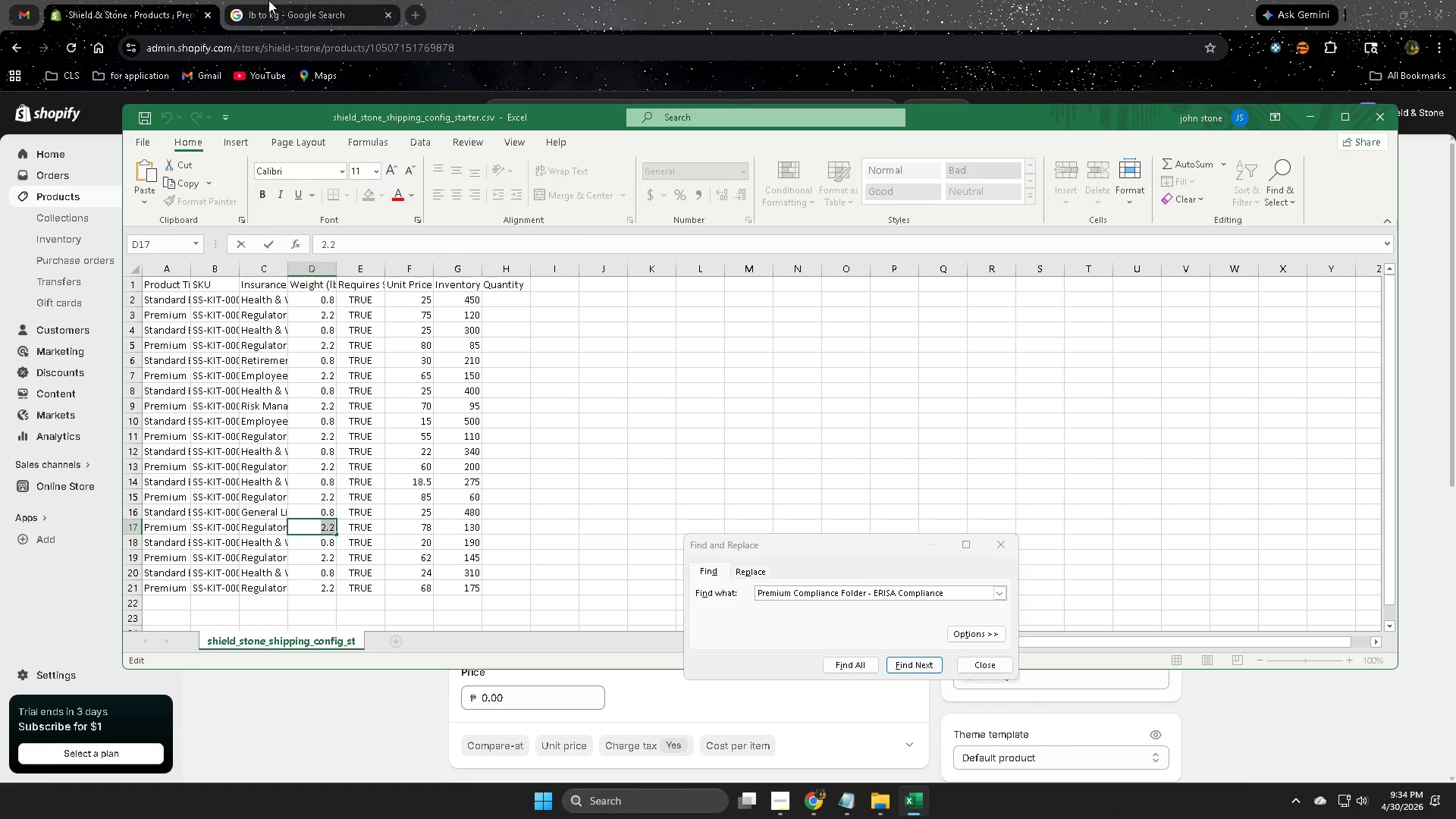 
type(ac)
 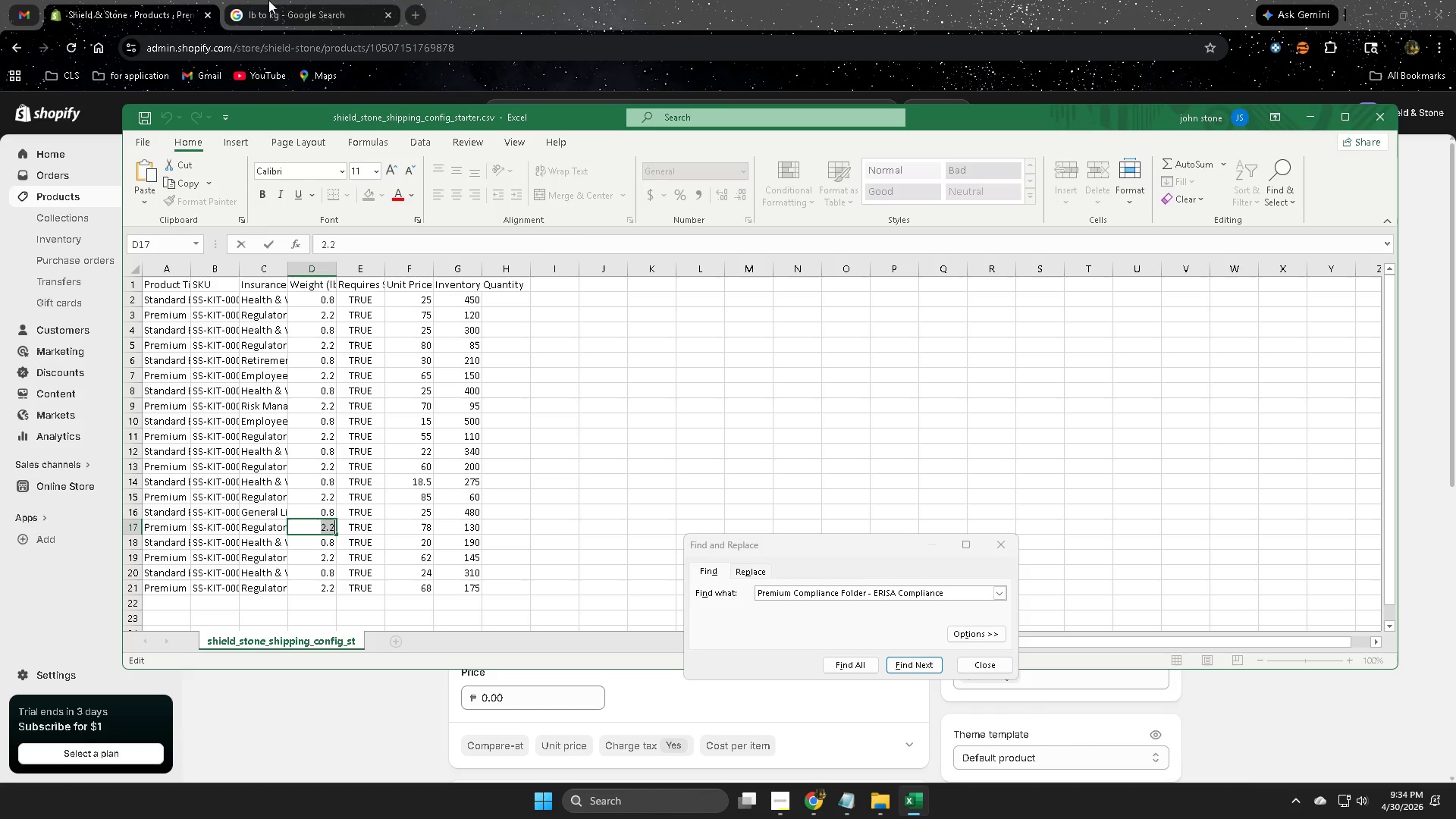 
left_click([614, 0])
 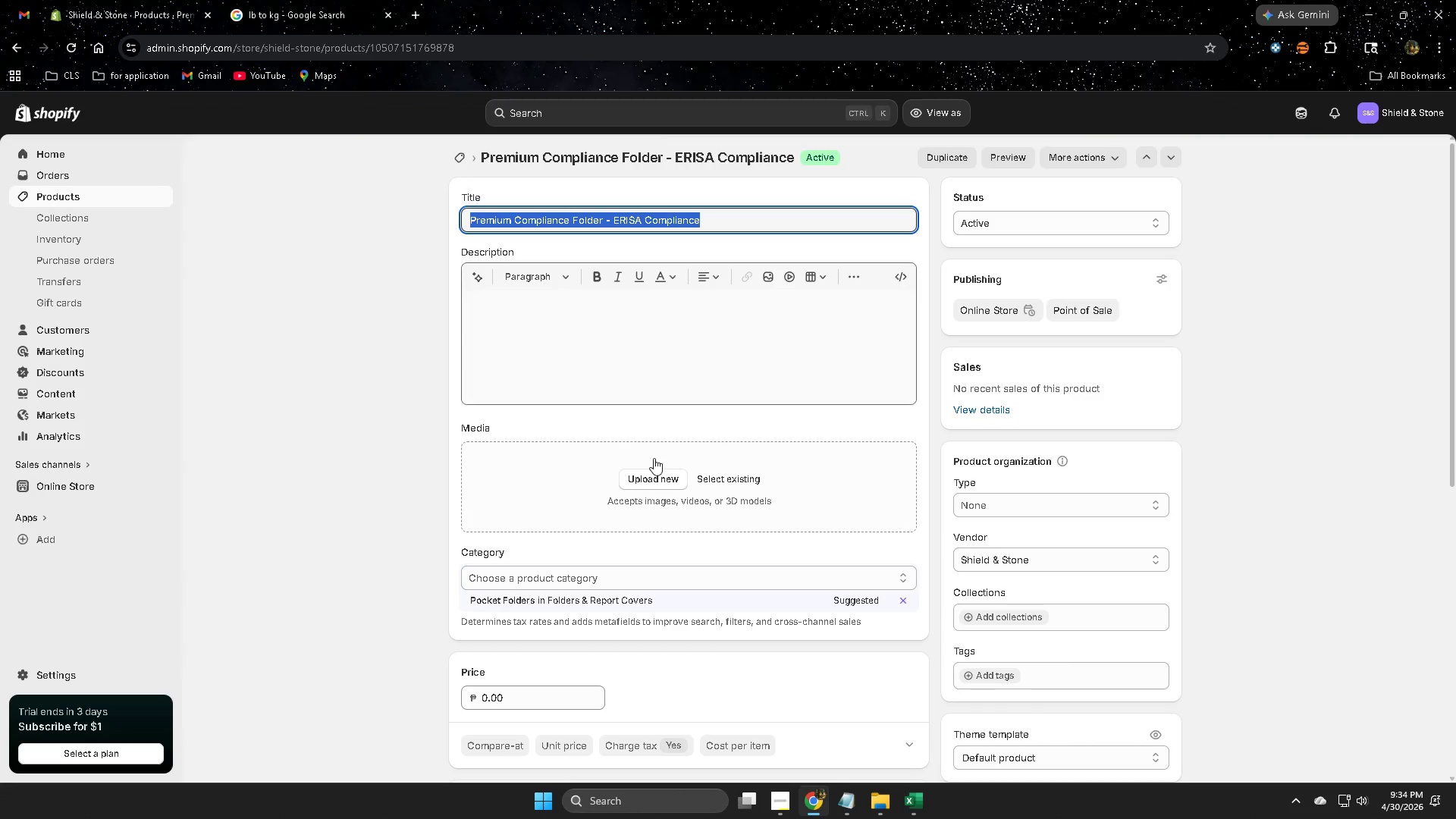 
scroll: coordinate [783, 671], scroll_direction: down, amount: 3.0
 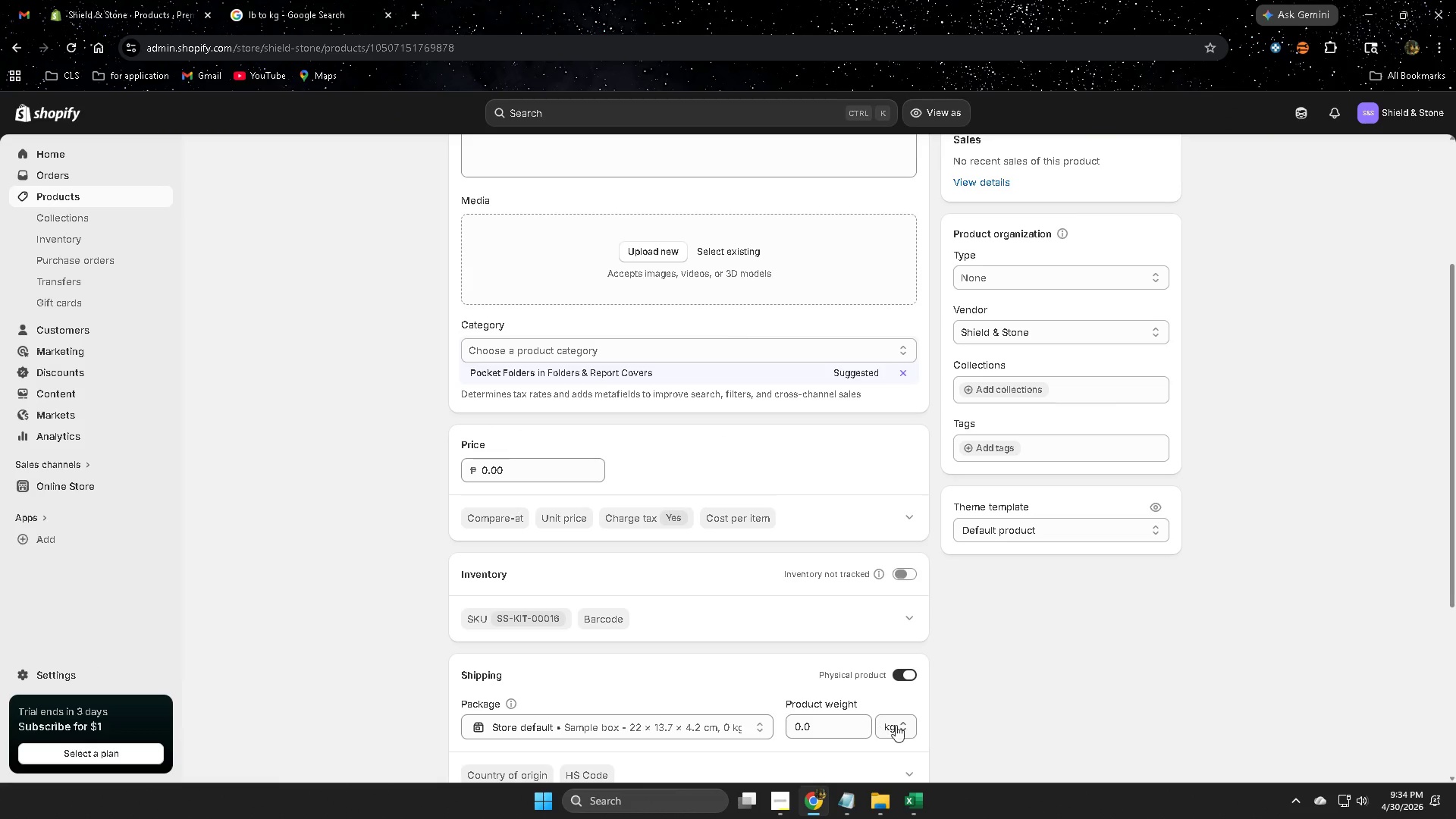 
left_click([896, 728])
 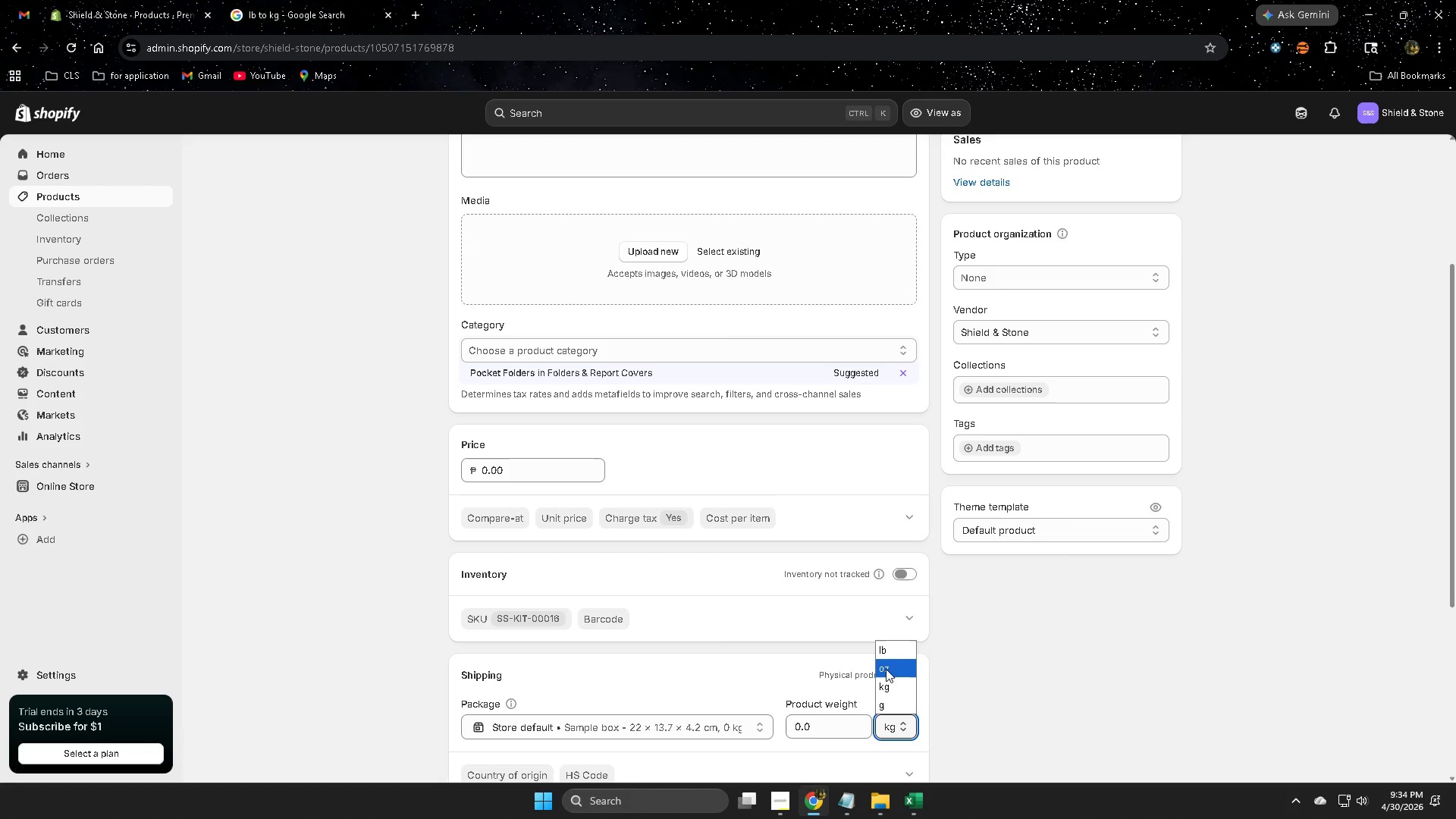 
left_click([884, 650])
 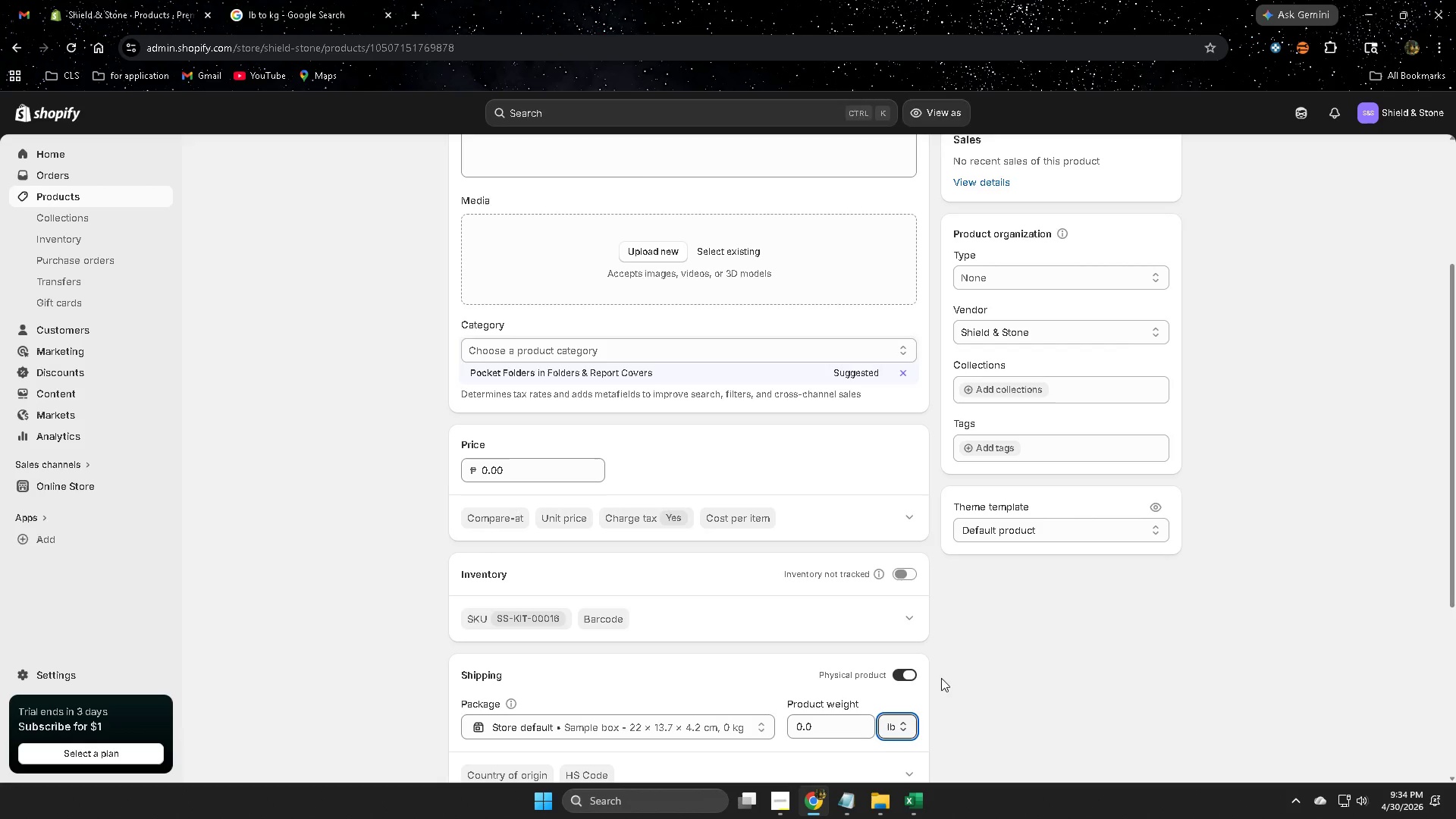 
scroll: coordinate [966, 685], scroll_direction: down, amount: 2.0
 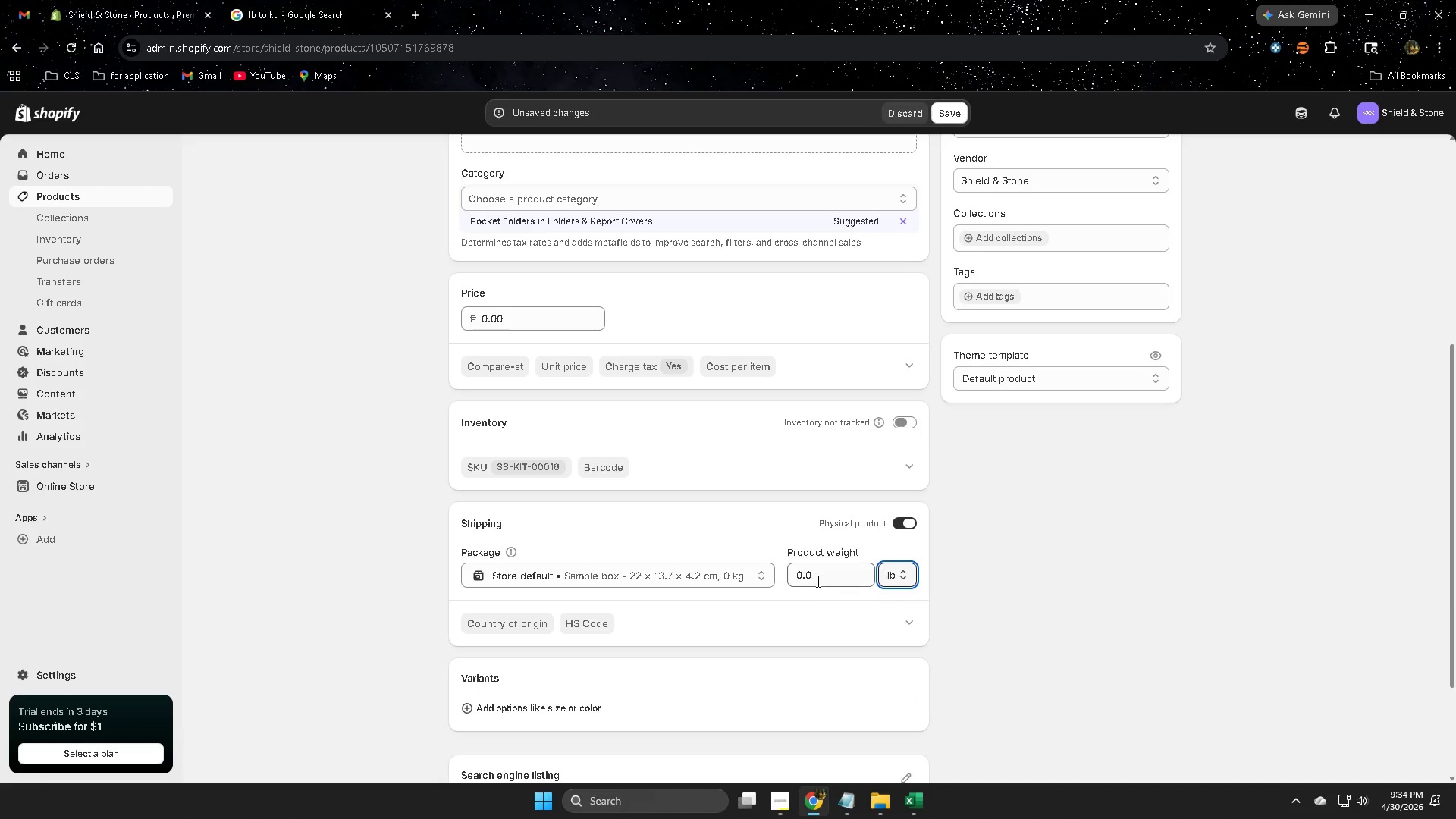 
double_click([817, 581])
 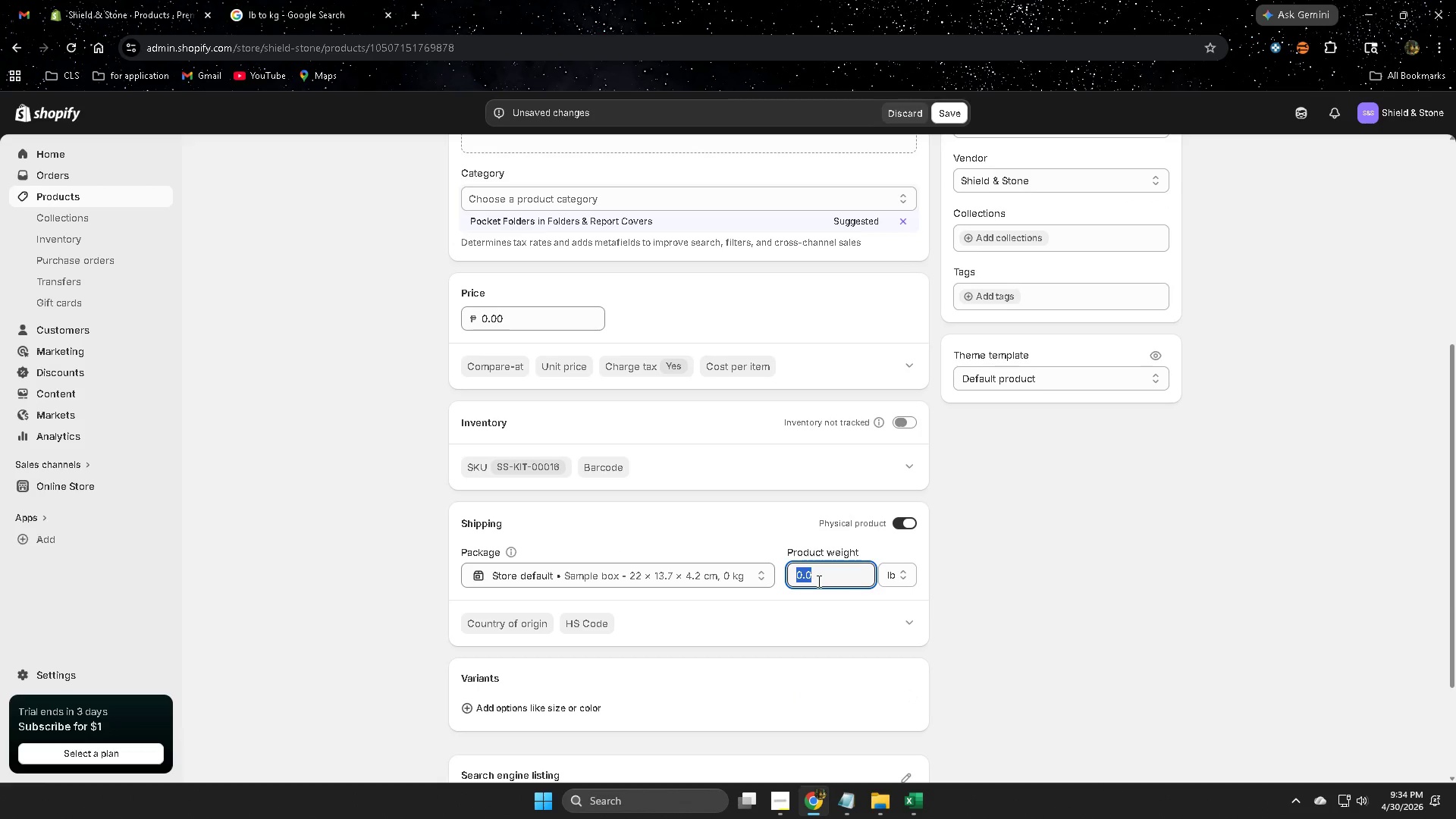 
key(Control+V)
 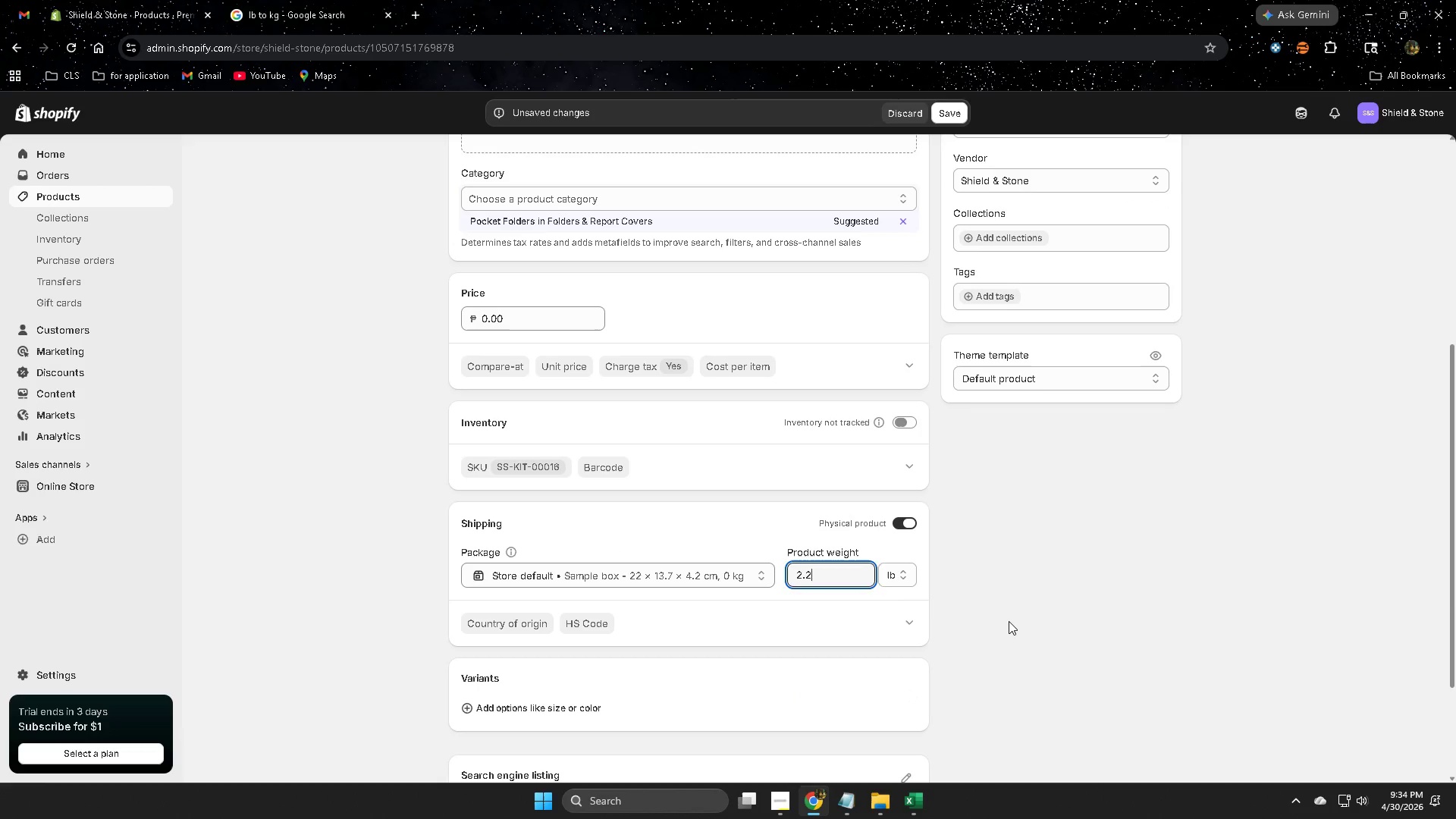 
left_click([1009, 621])
 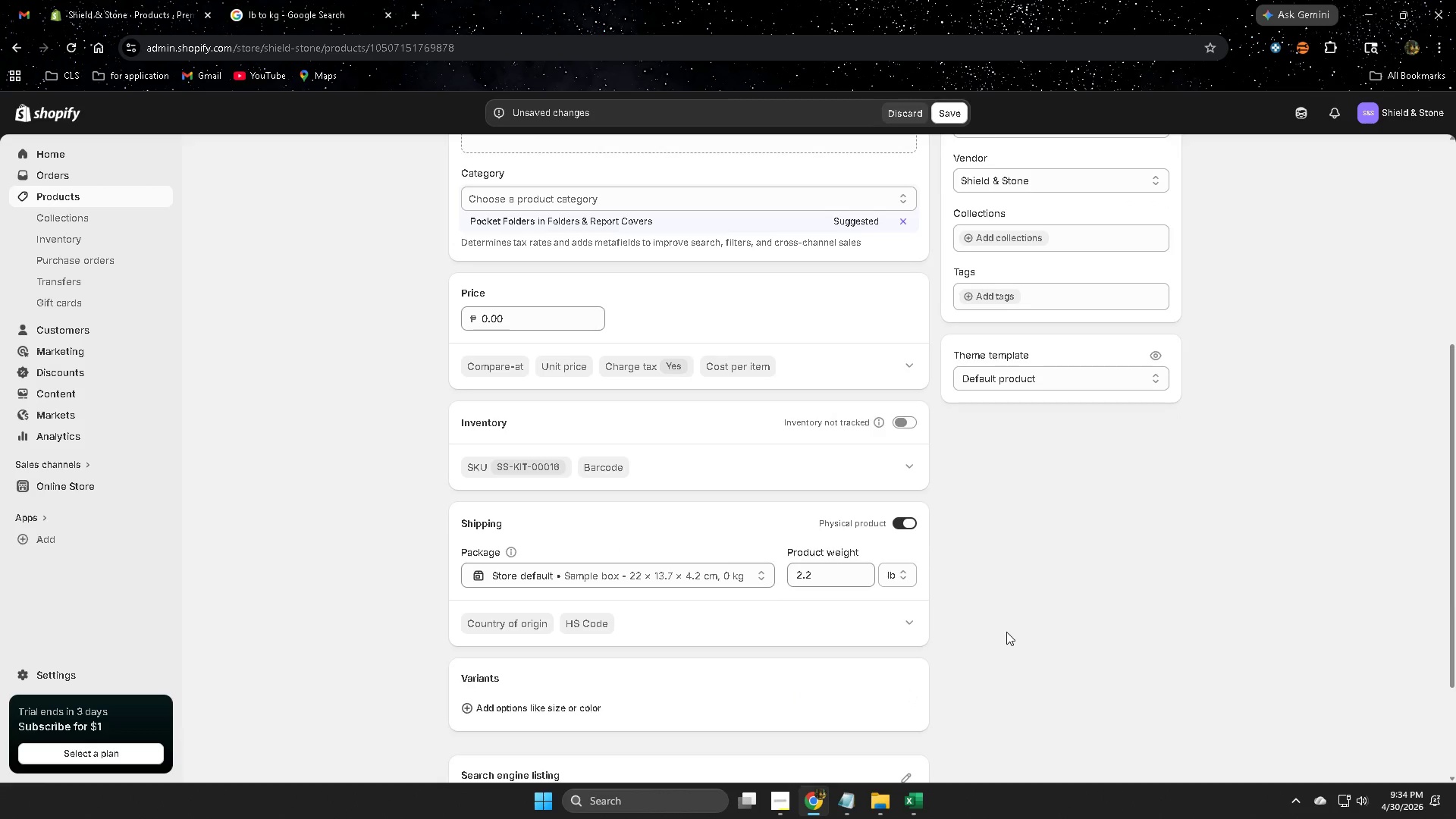 
scroll: coordinate [1006, 631], scroll_direction: down, amount: 1.0
 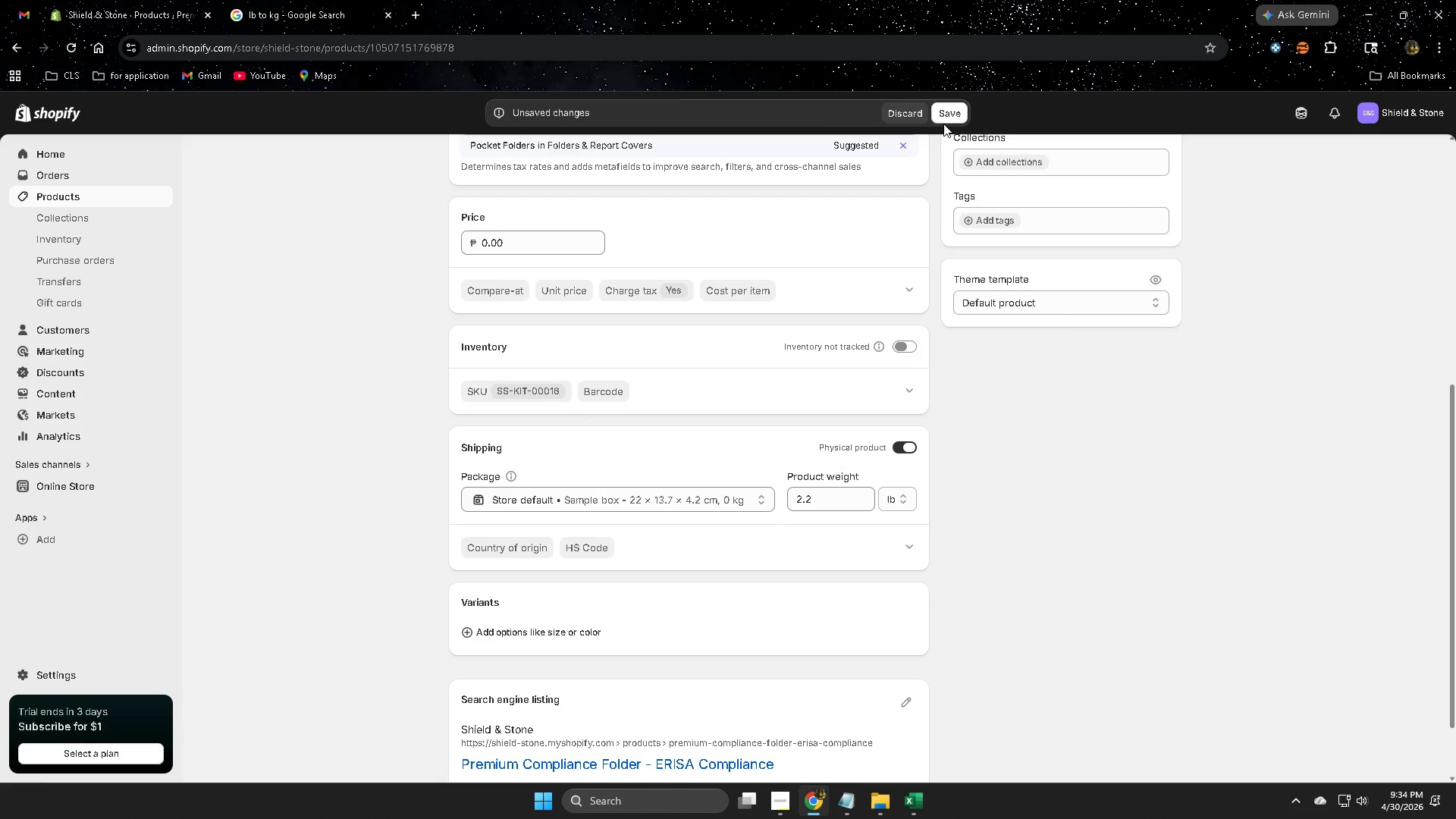 
left_click([943, 118])
 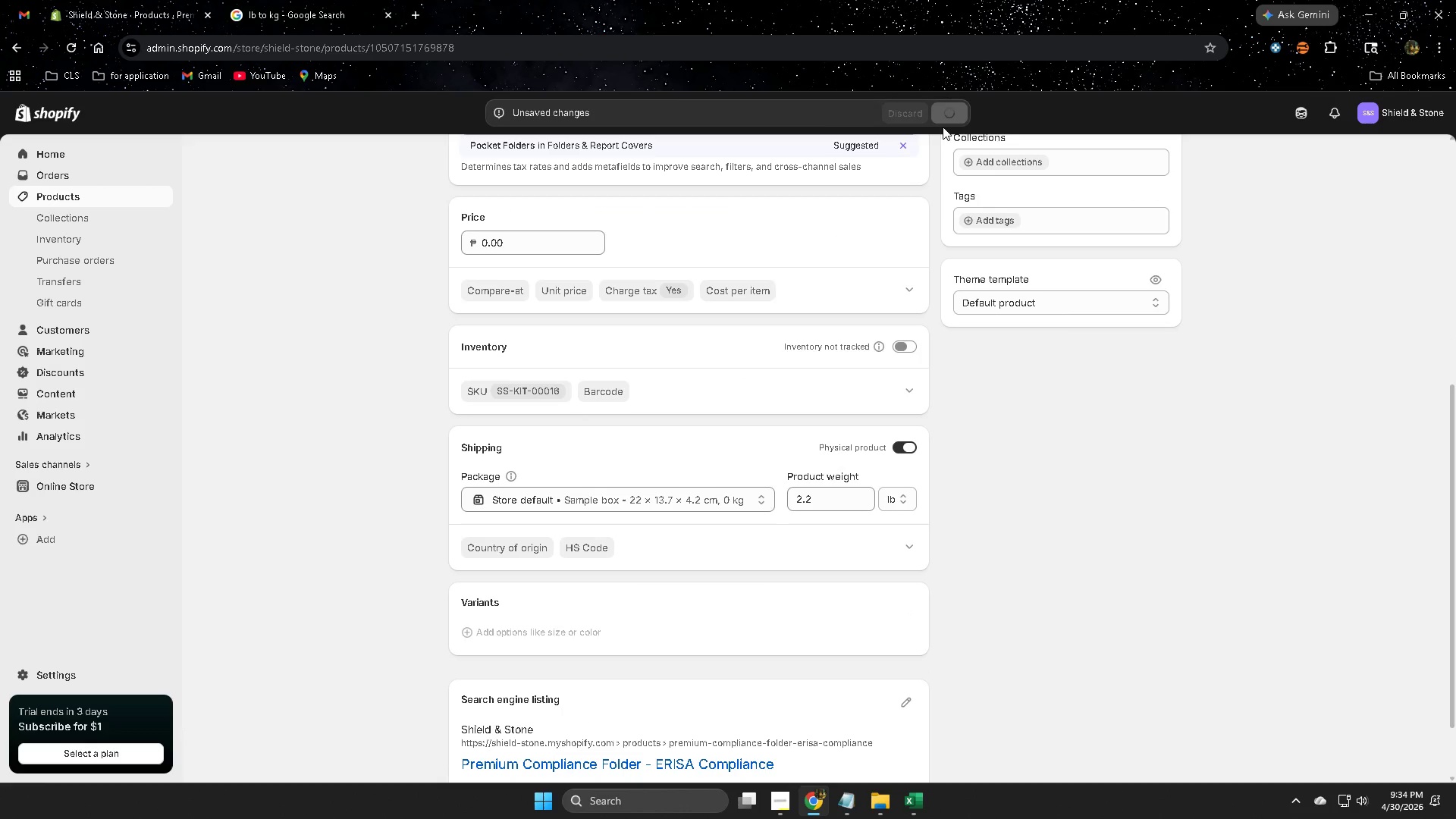 
scroll: coordinate [888, 579], scroll_direction: down, amount: 1.0
 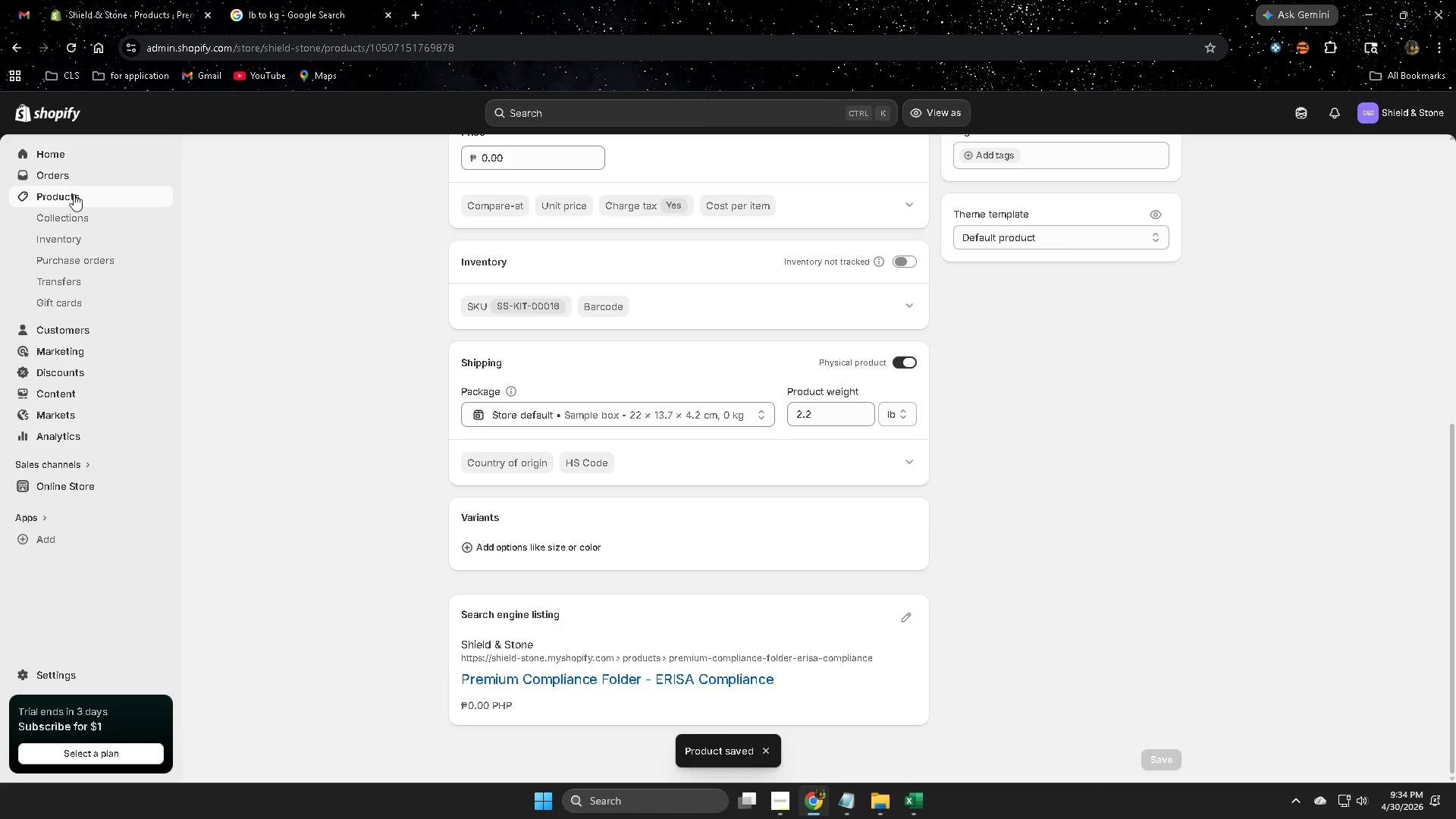 
left_click([74, 196])
 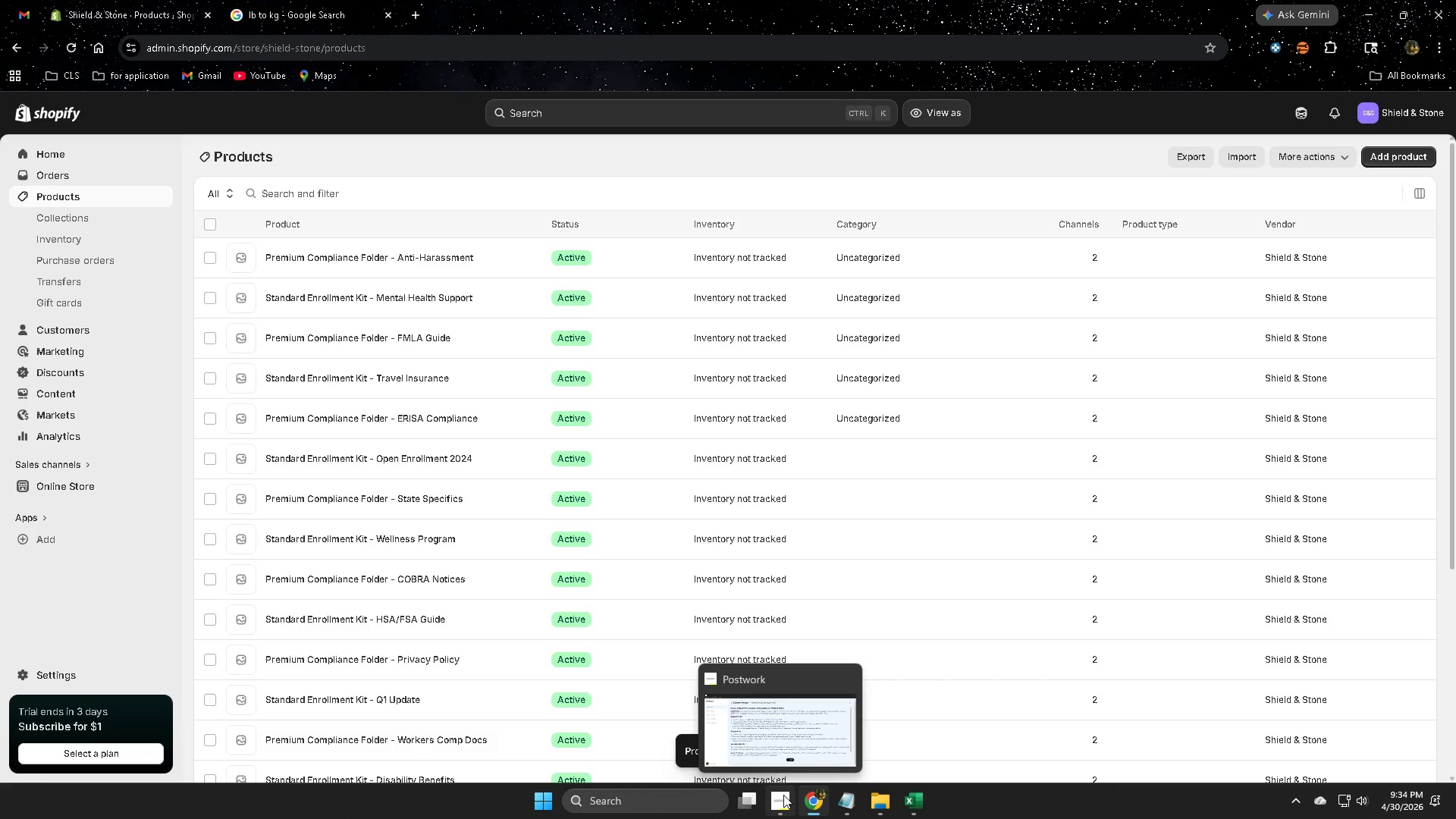 
left_click([772, 741])